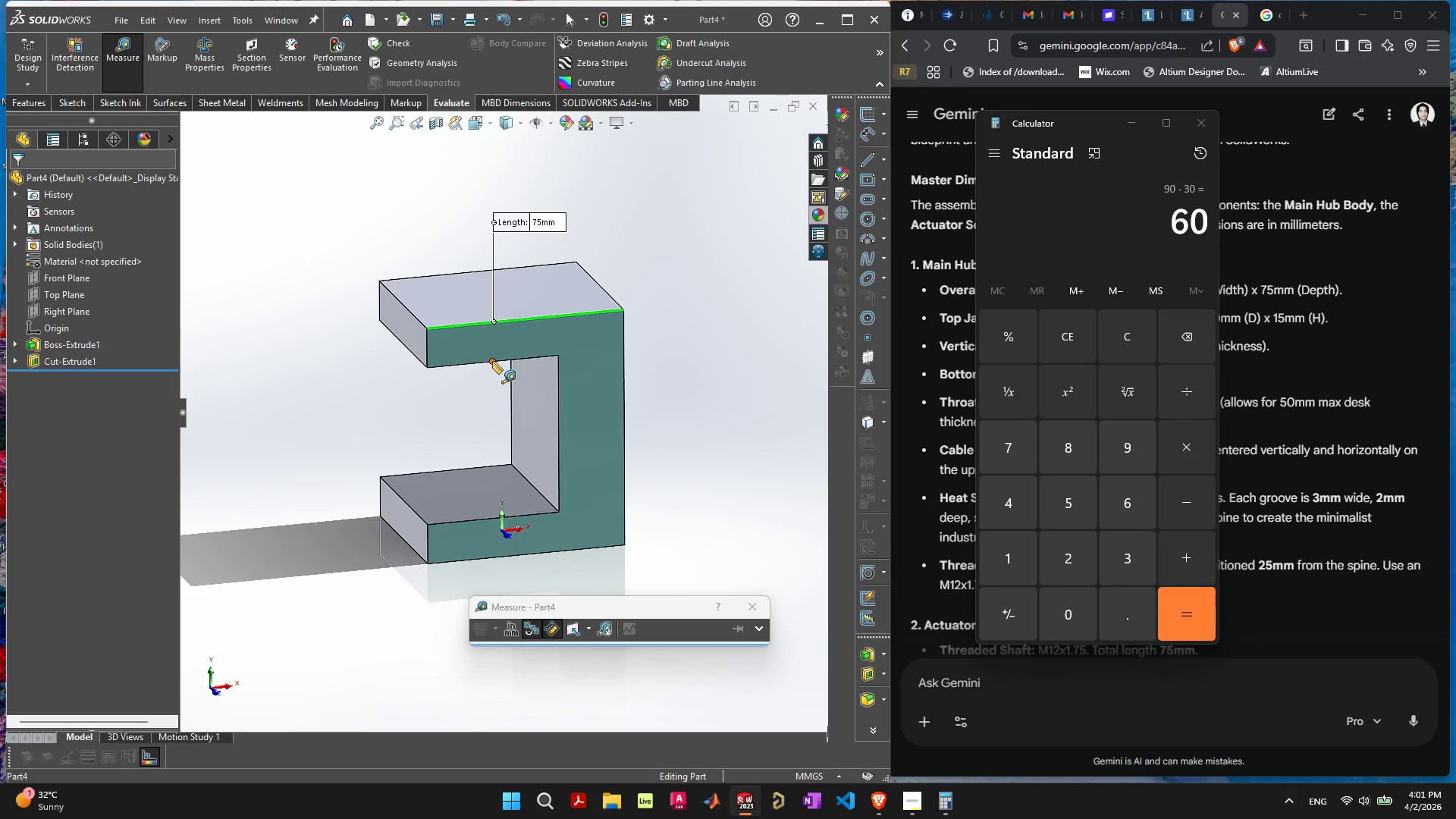 
left_click([492, 362])
 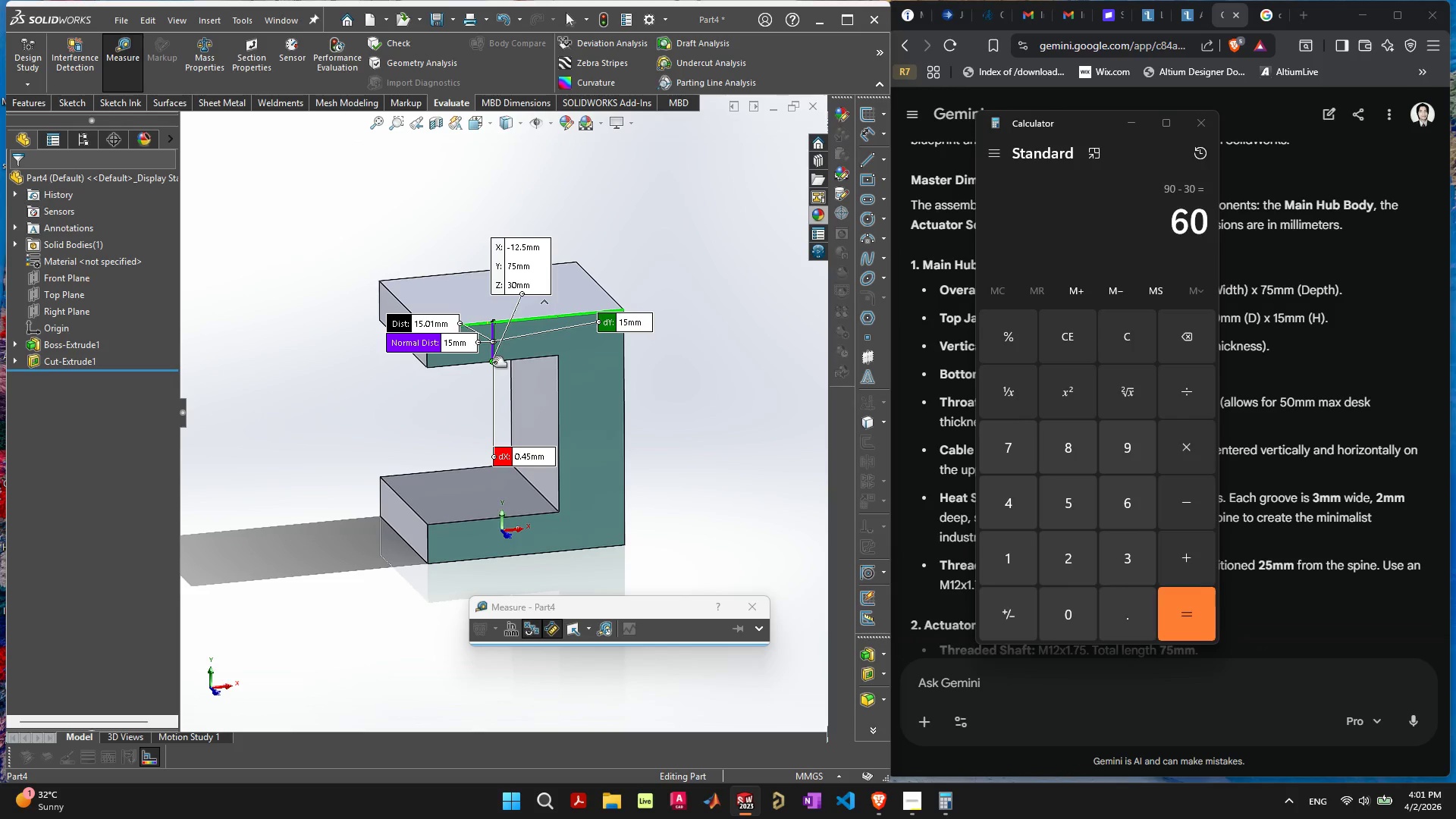 
key(Escape)
 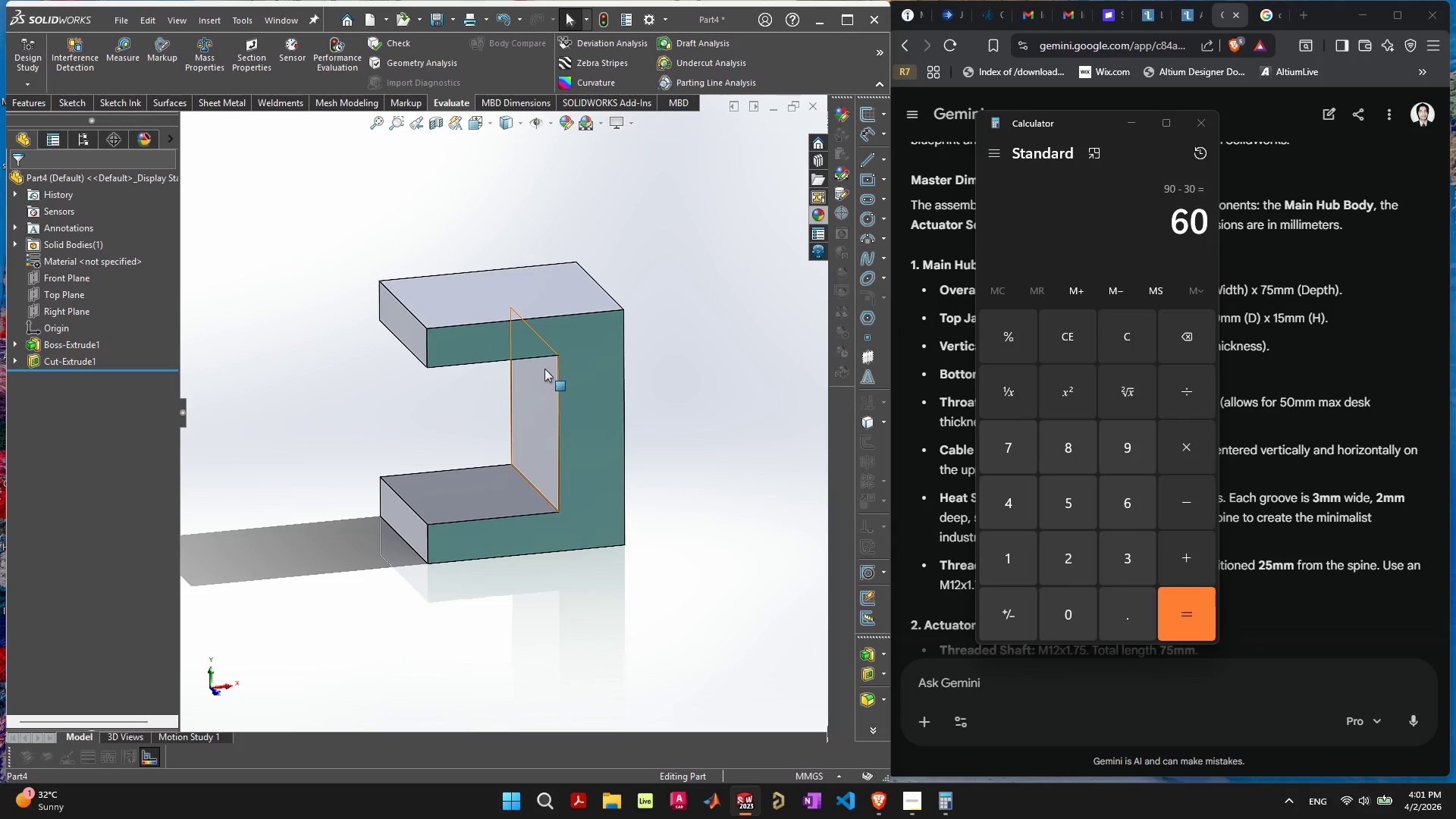 
key(Escape)
 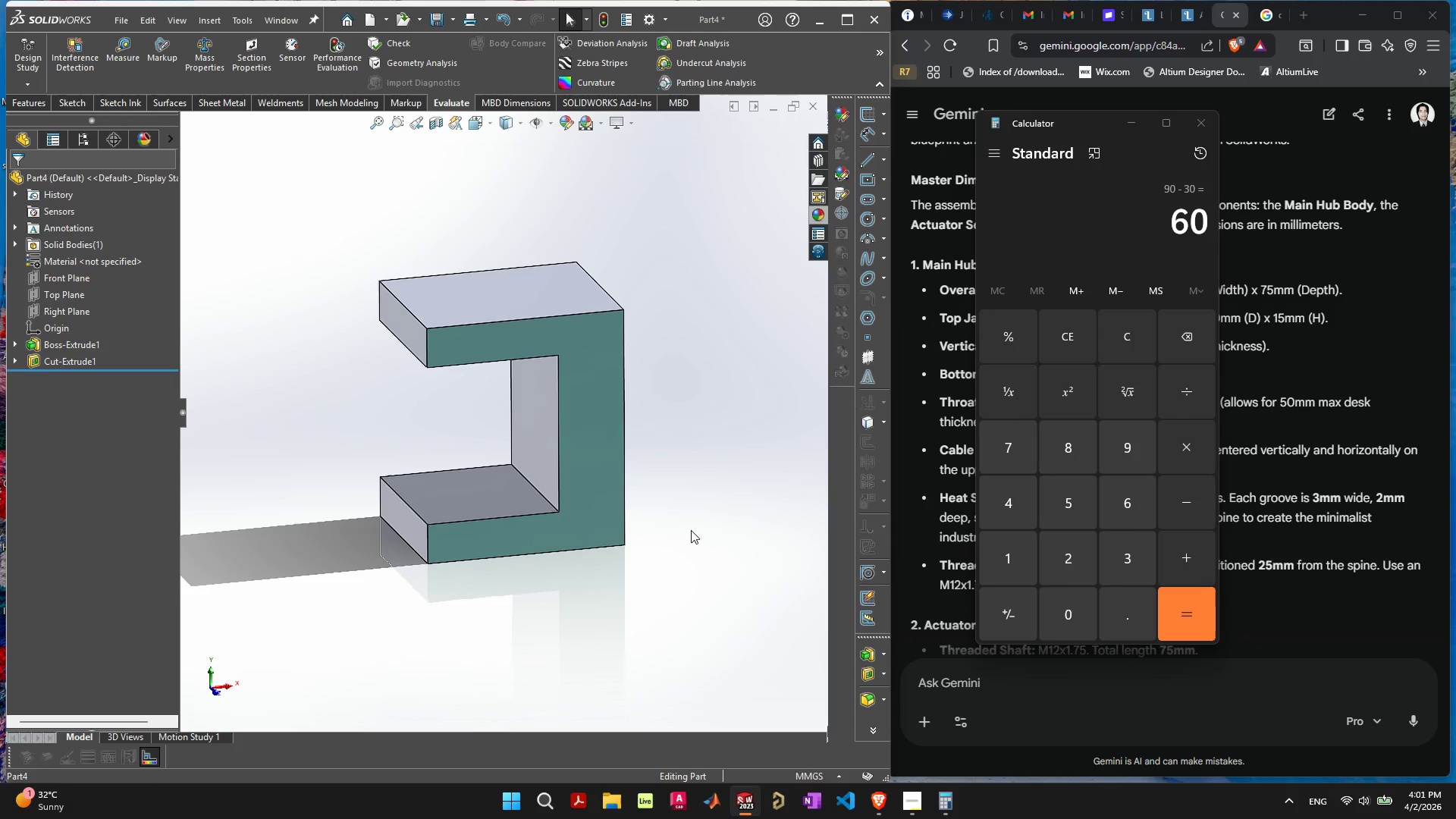 
left_click([692, 528])
 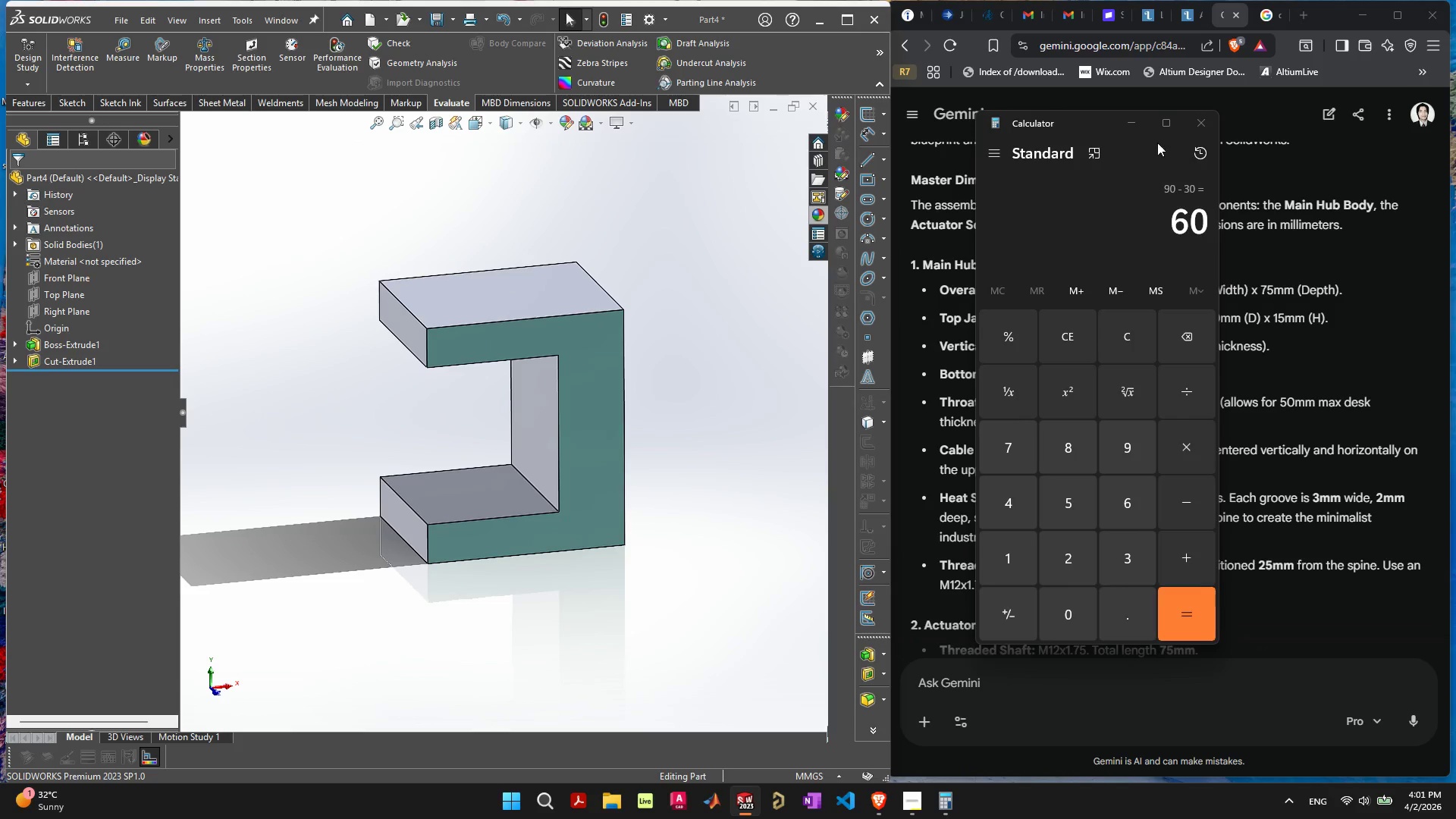 
left_click([1144, 121])
 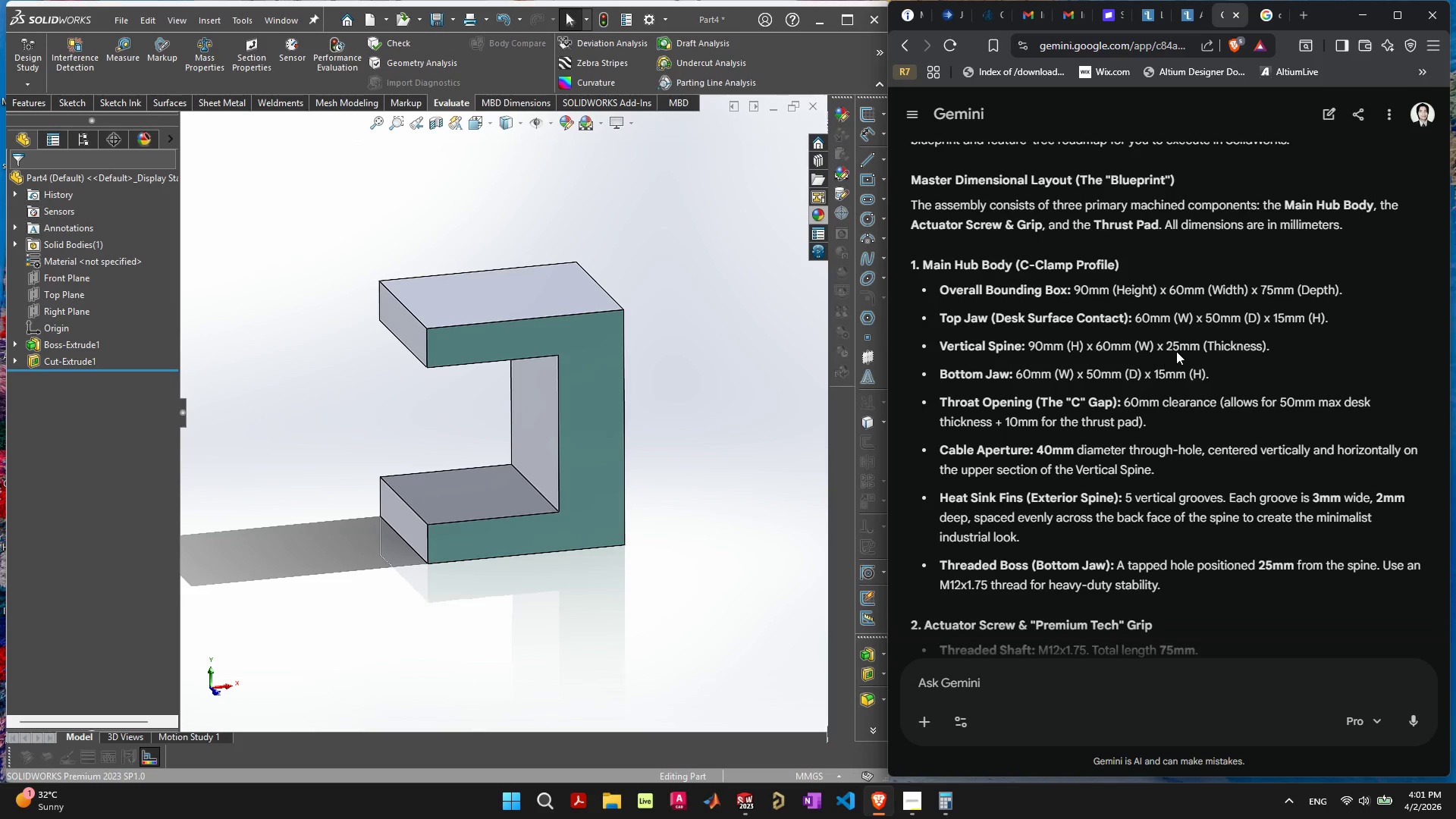 
left_click([1276, 353])
 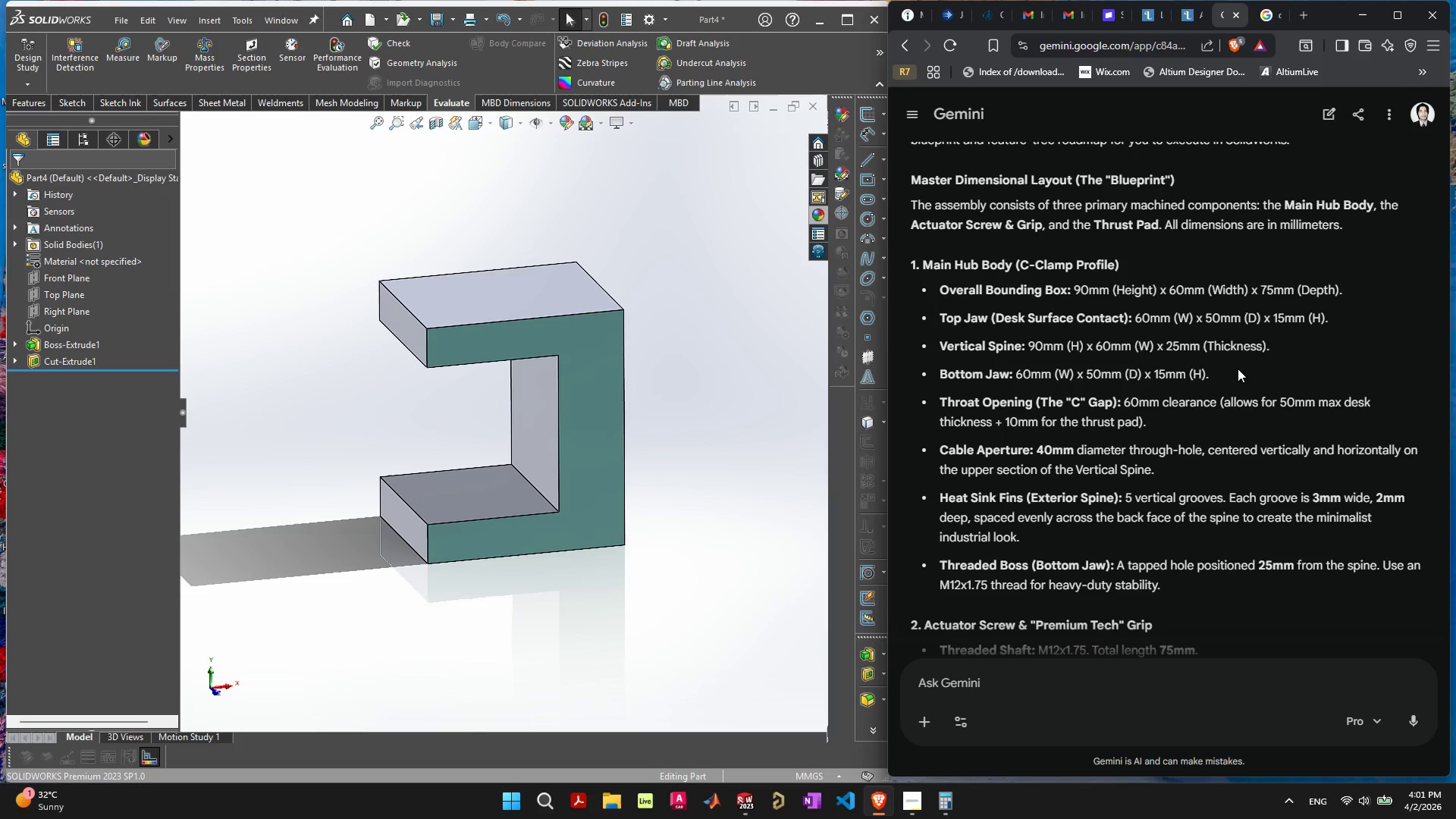 
double_click([1235, 373])
 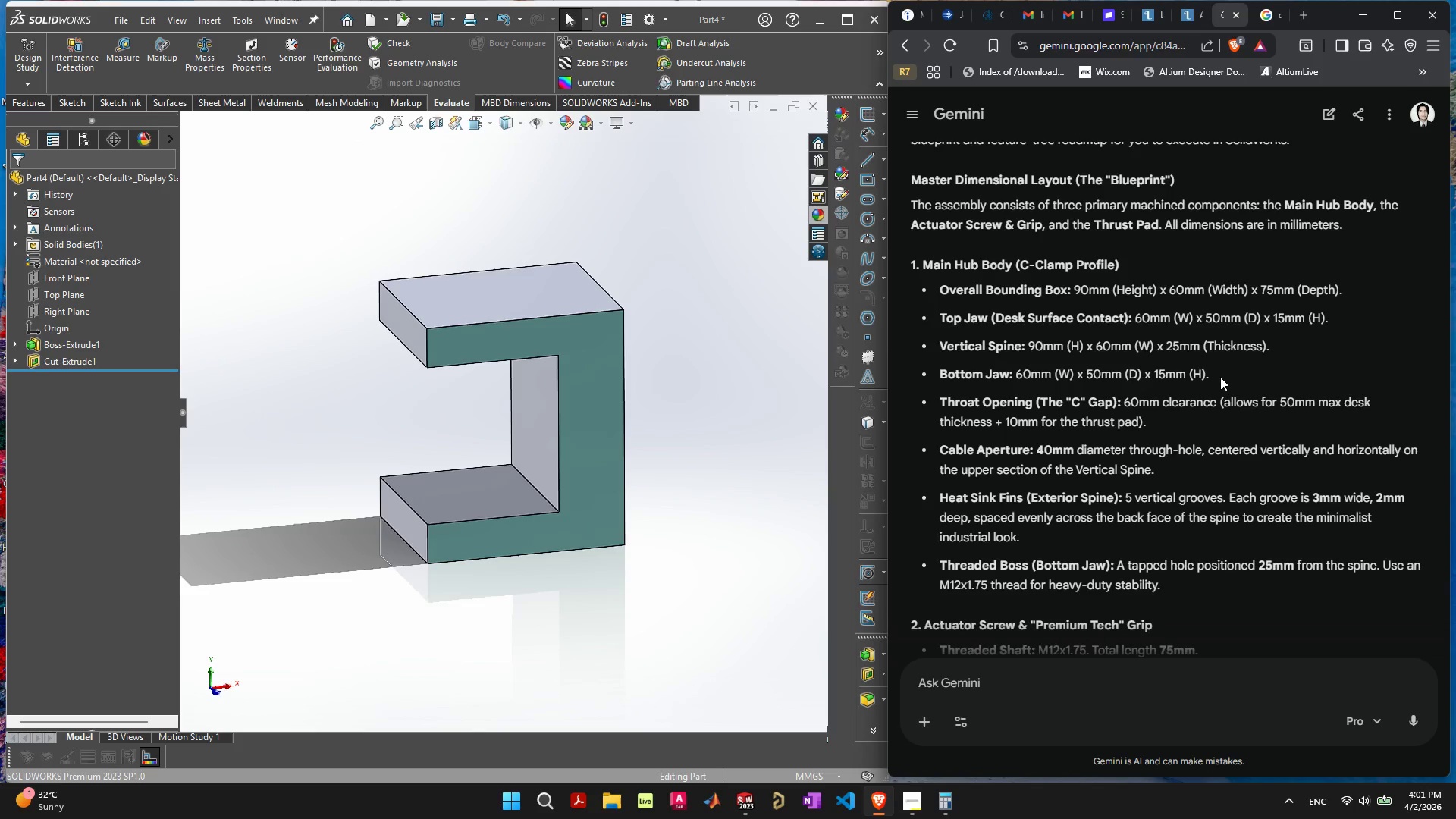 
scroll: coordinate [1223, 378], scroll_direction: down, amount: 1.0
 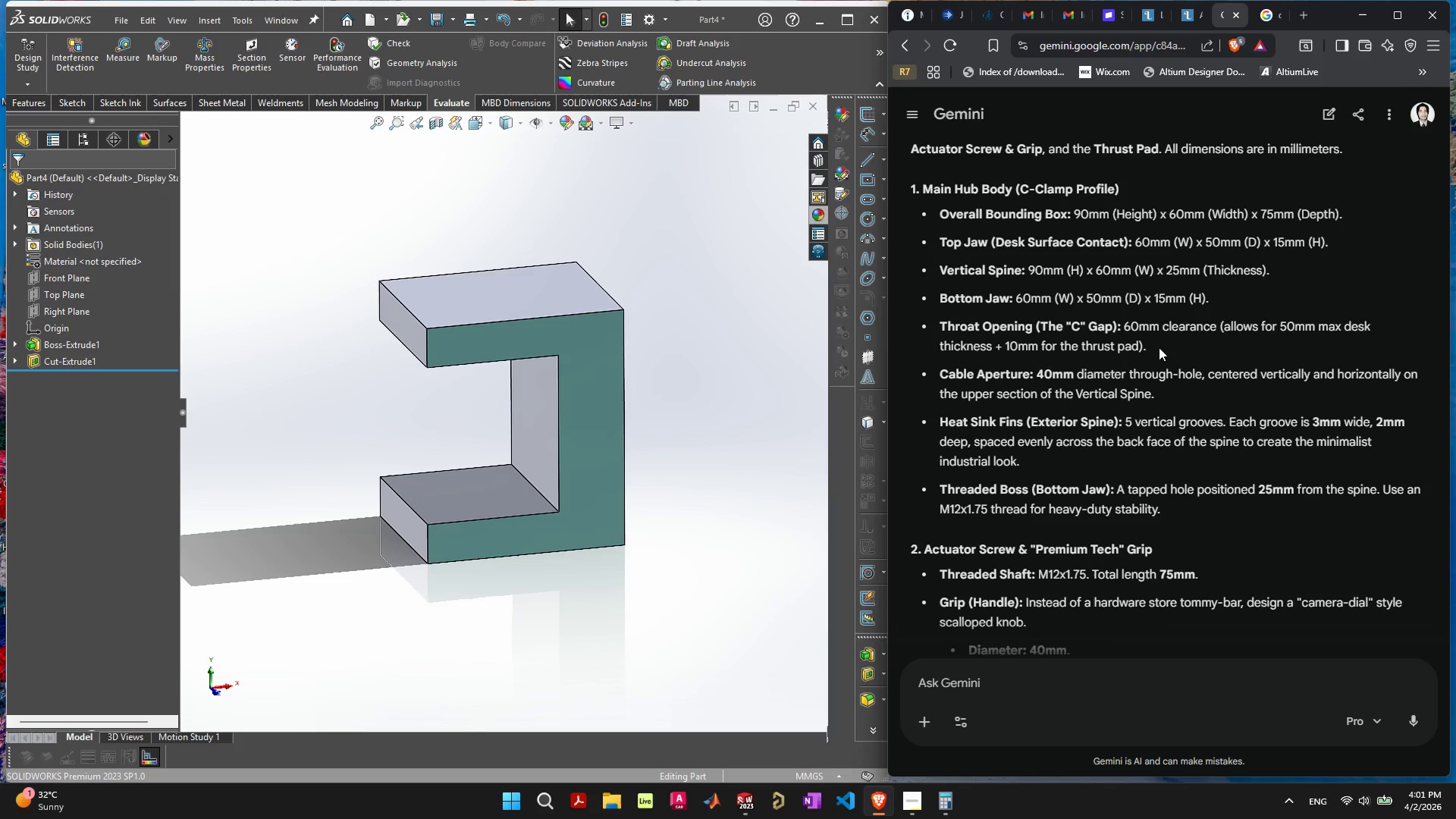 
left_click([1159, 347])
 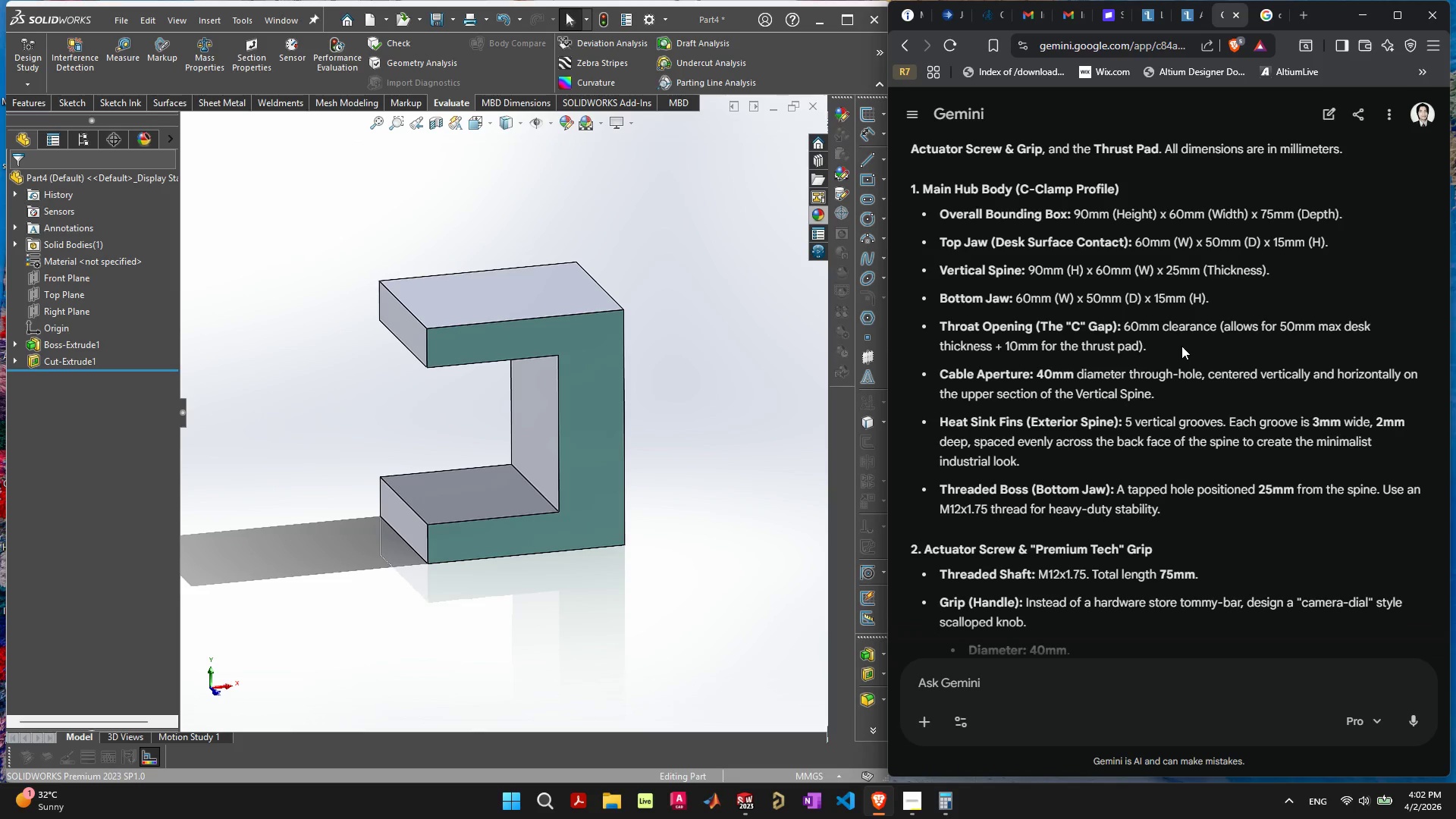 
wait(17.83)
 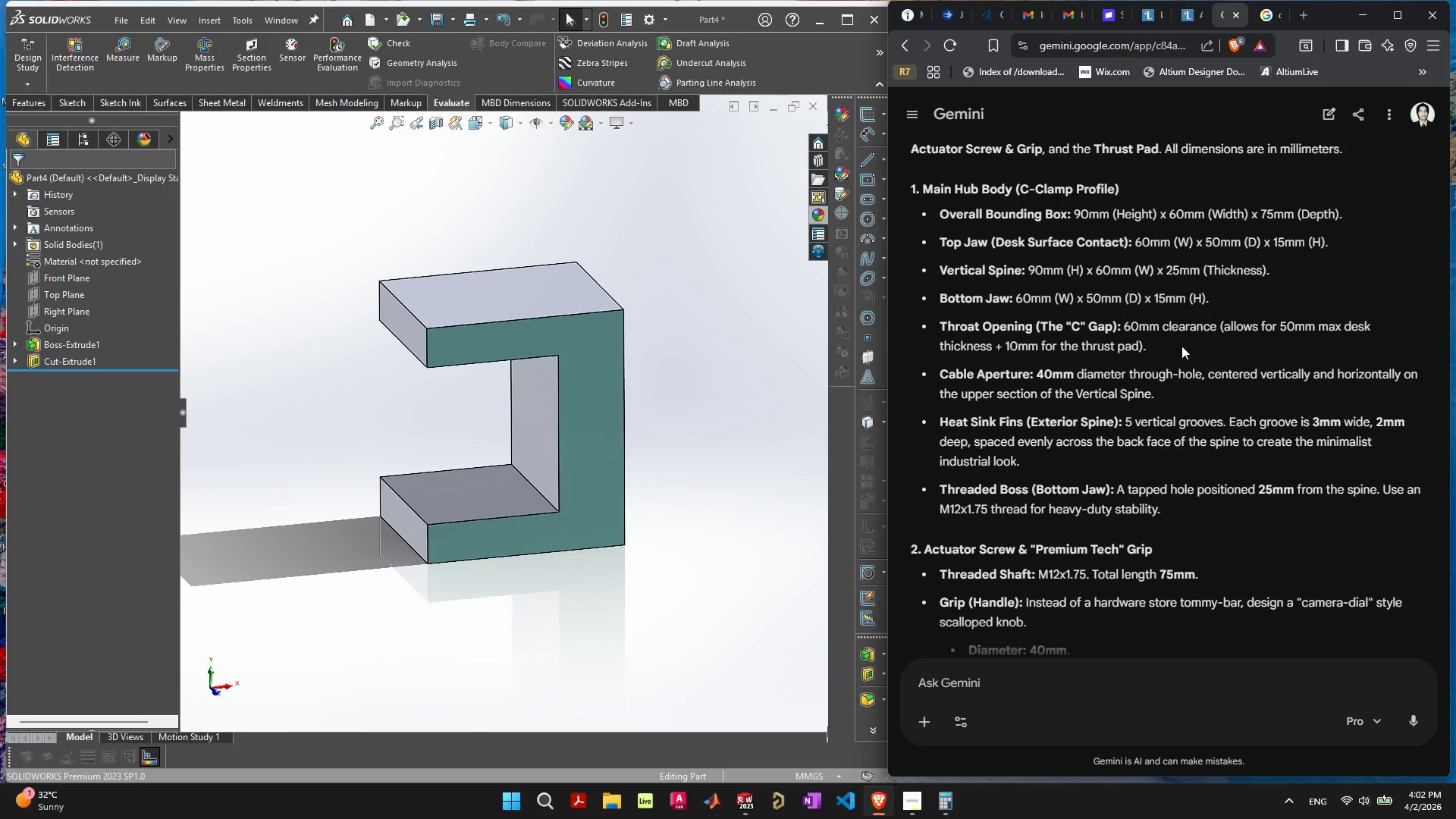 
left_click([1177, 344])
 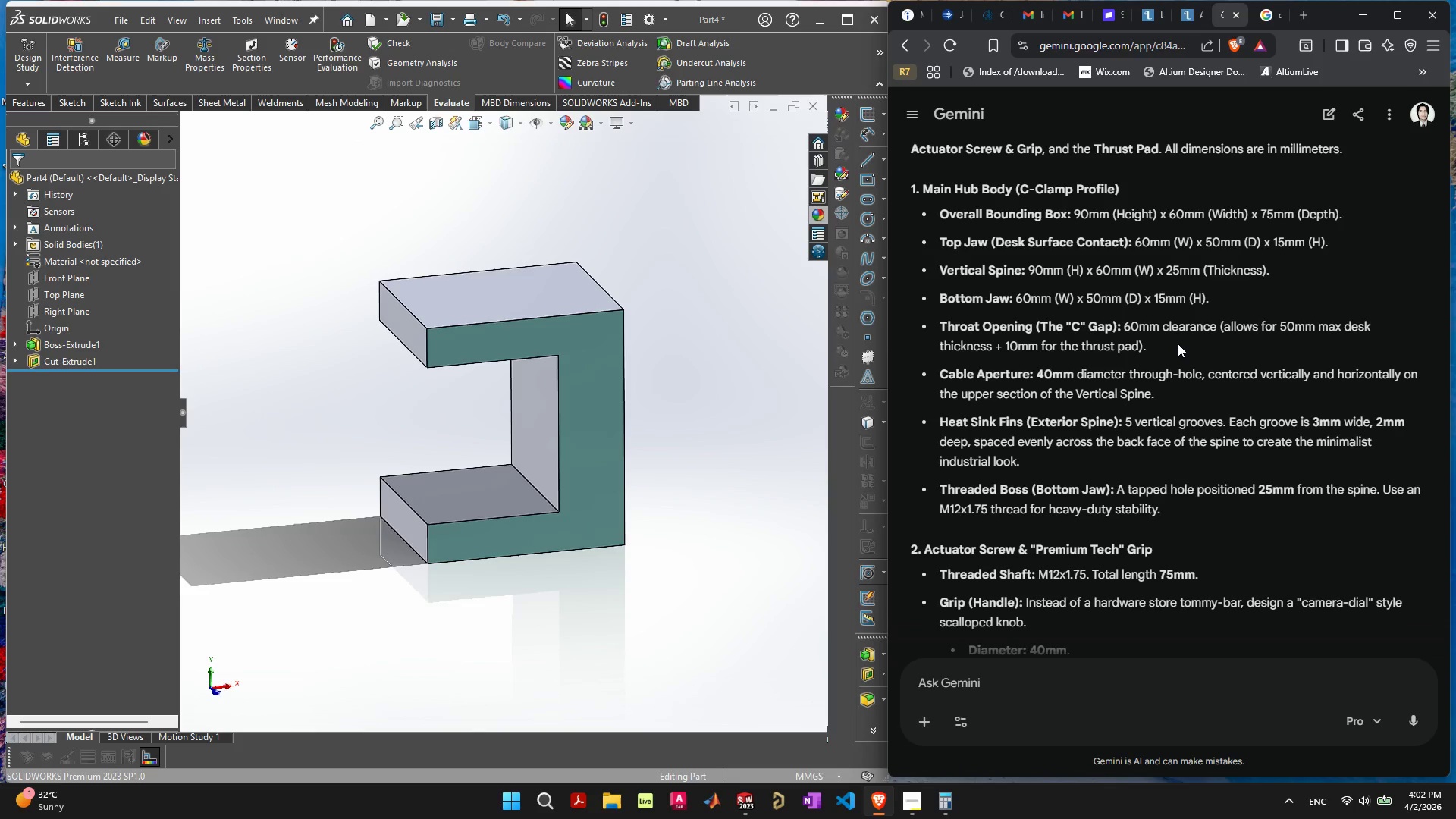 
scroll: coordinate [1178, 344], scroll_direction: down, amount: 1.0
 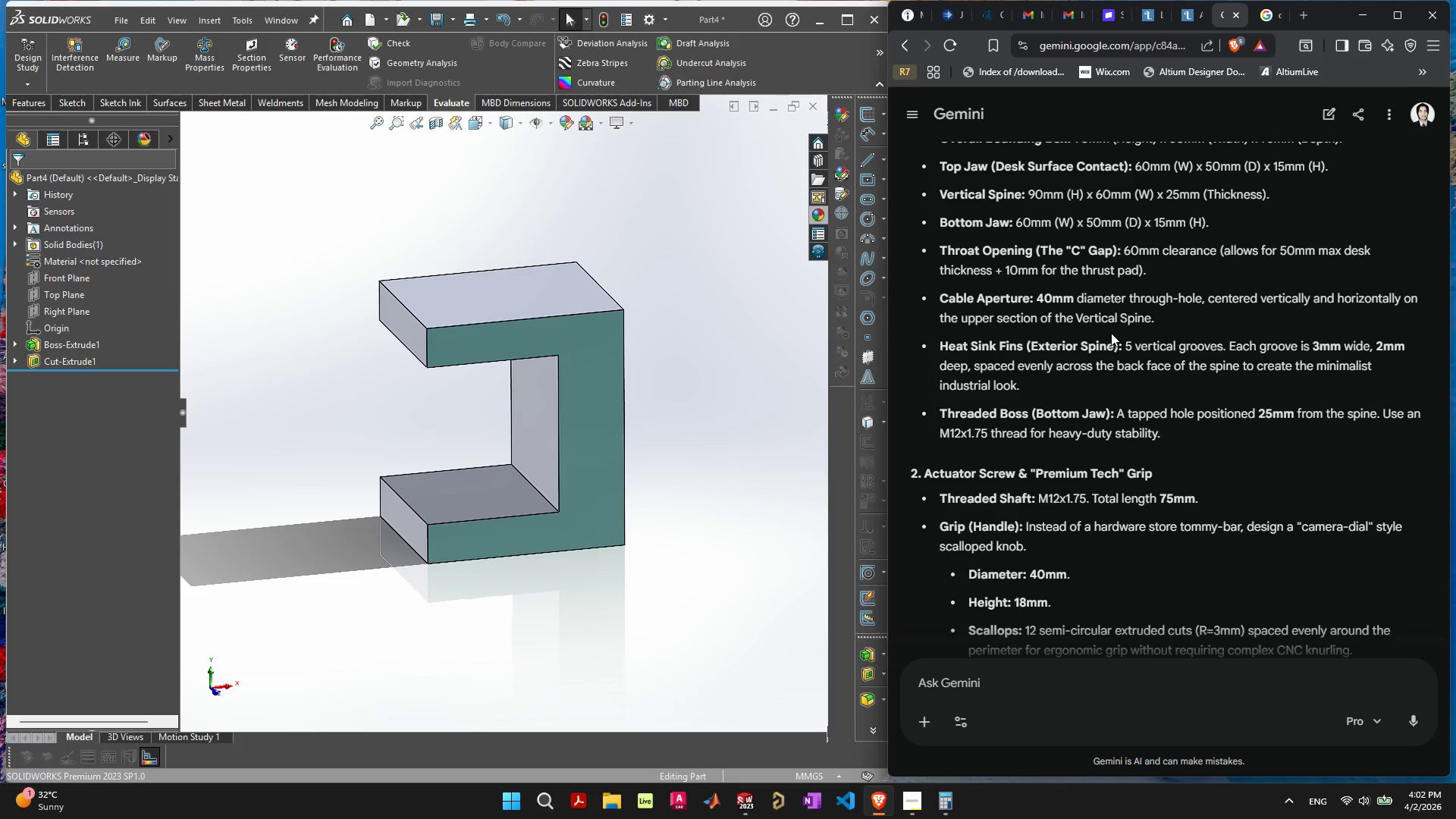 
wait(32.06)
 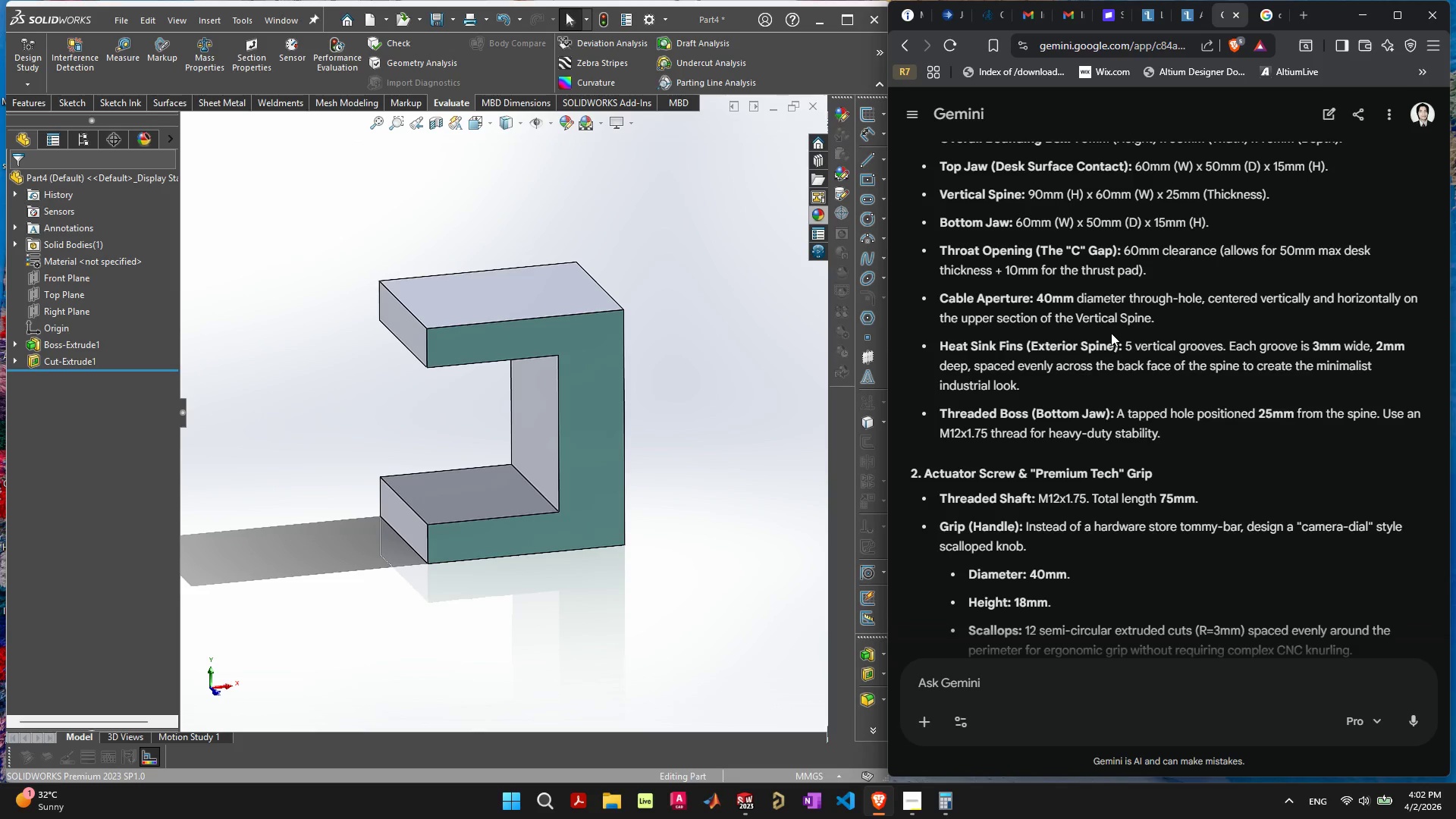 
scroll: coordinate [1293, 464], scroll_direction: down, amount: 1.0
 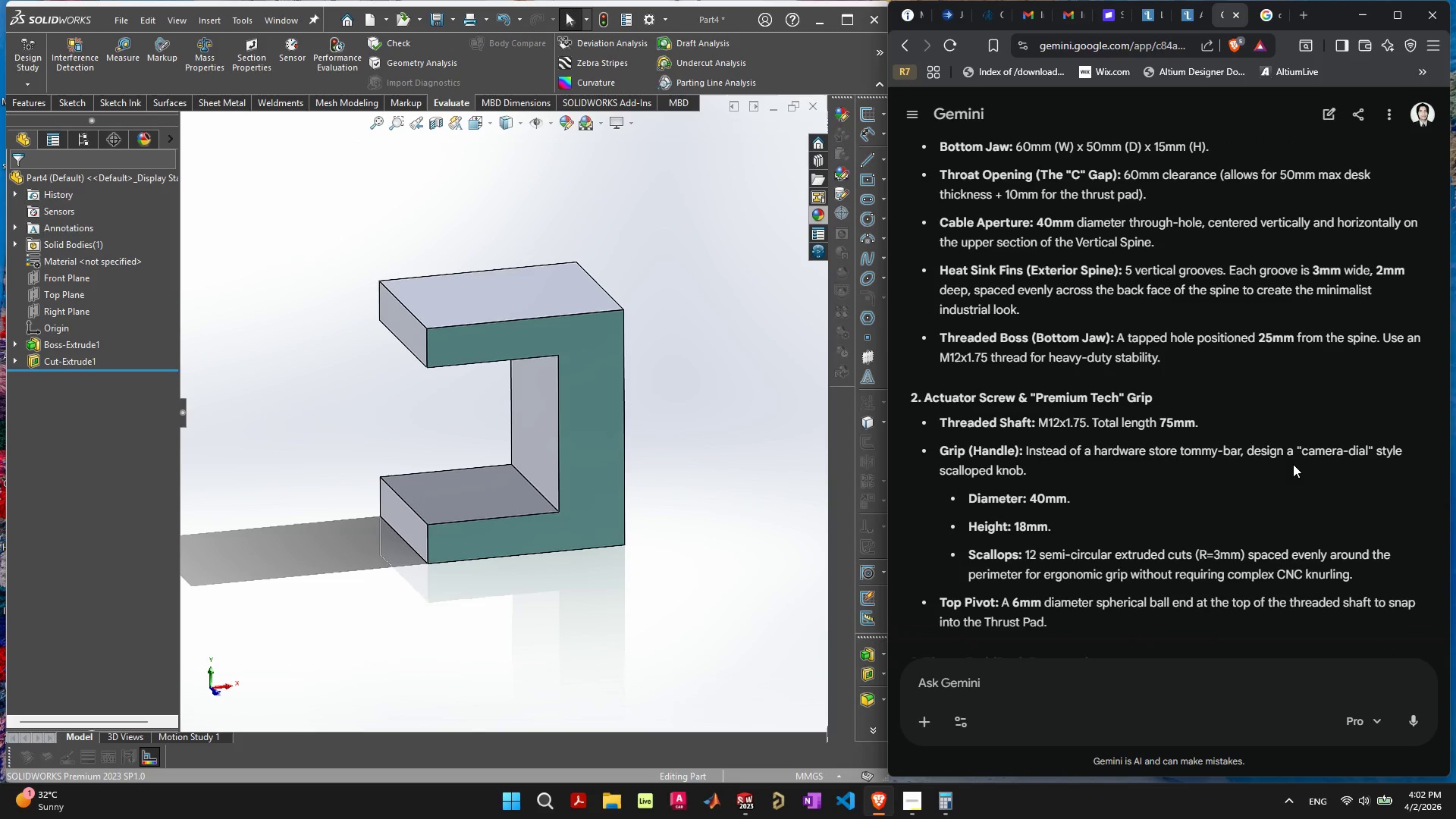 
scroll: coordinate [1293, 464], scroll_direction: up, amount: 1.0
 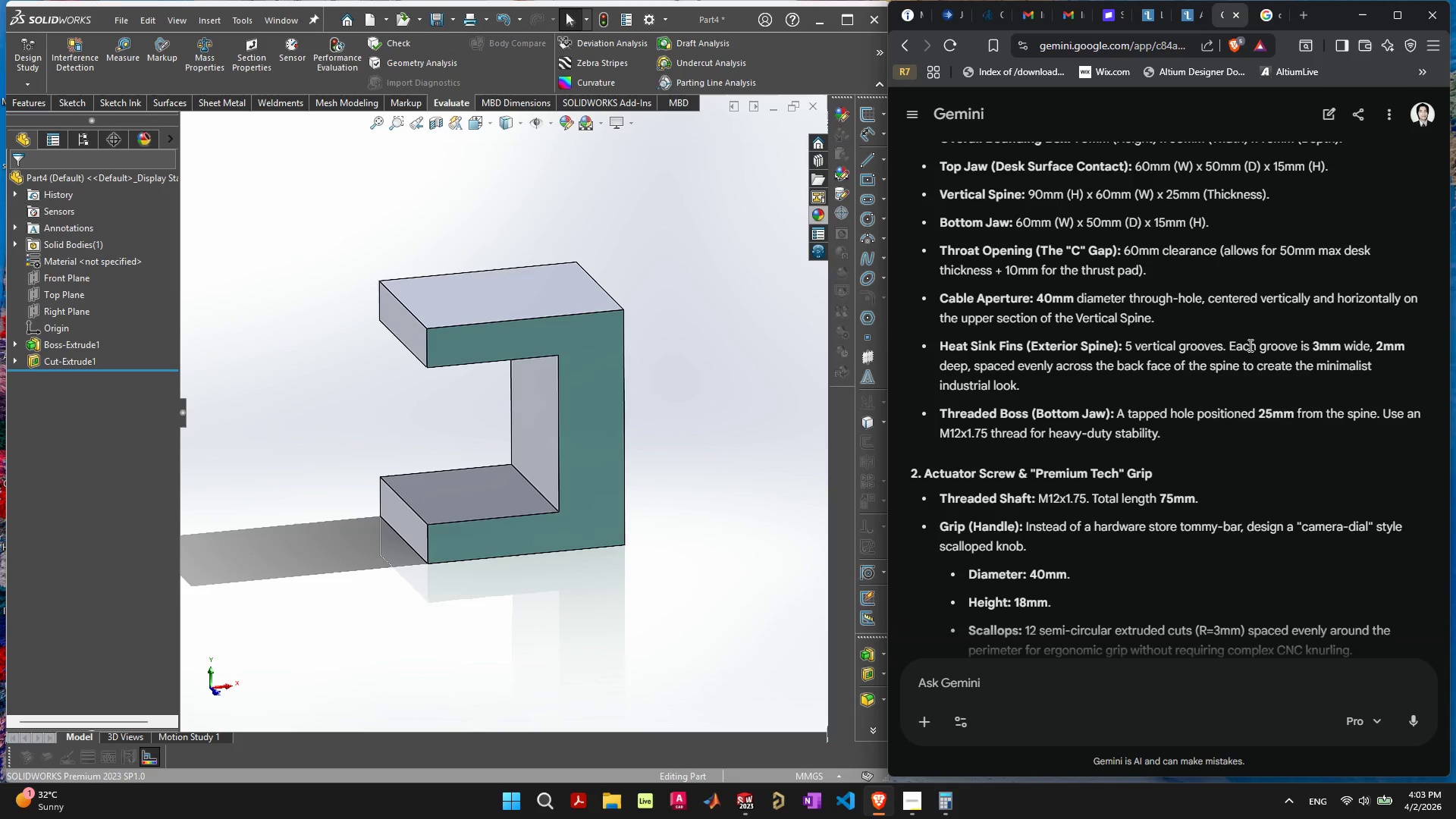 
wait(41.78)
 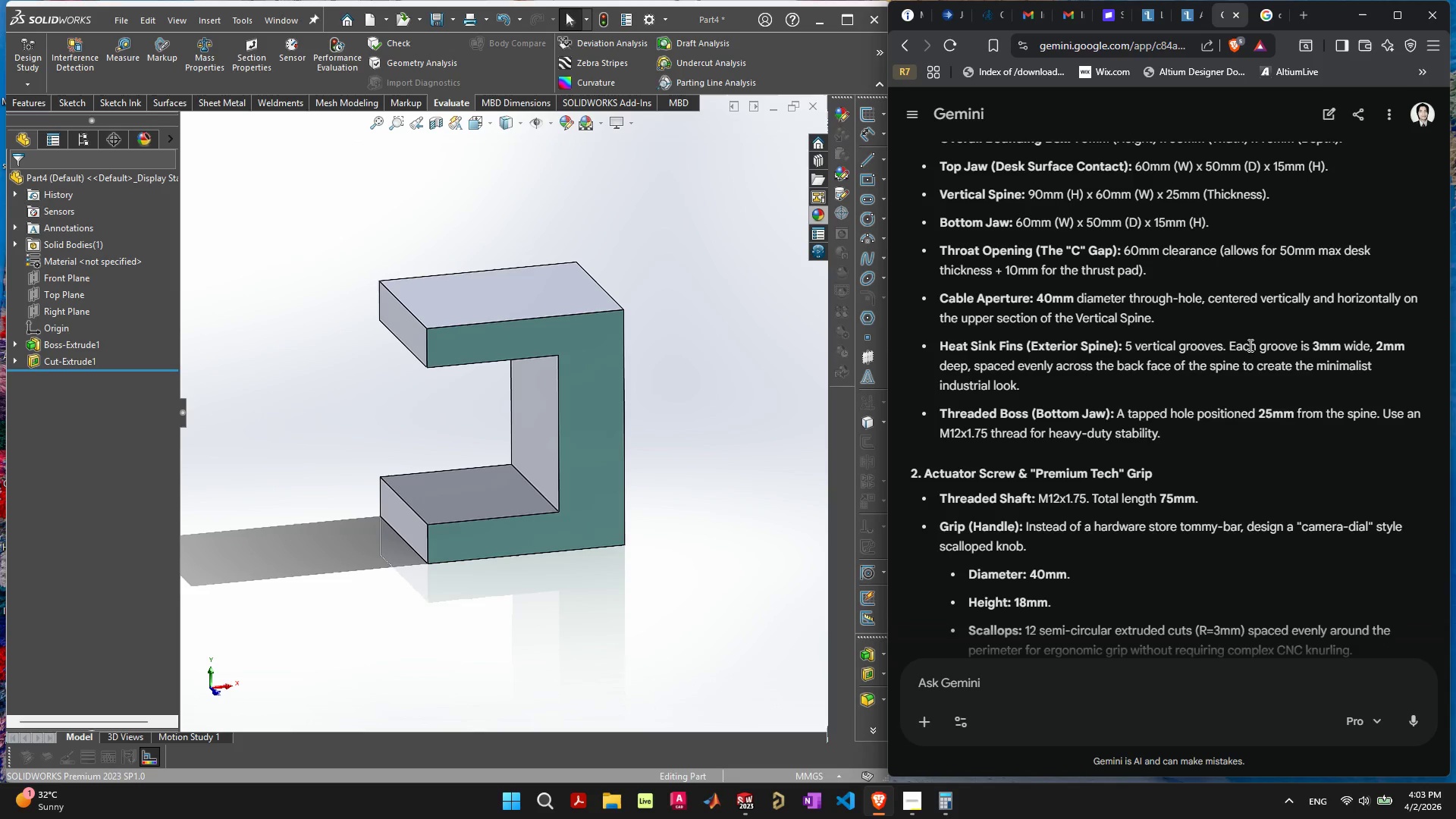 
left_click([1262, 11])
 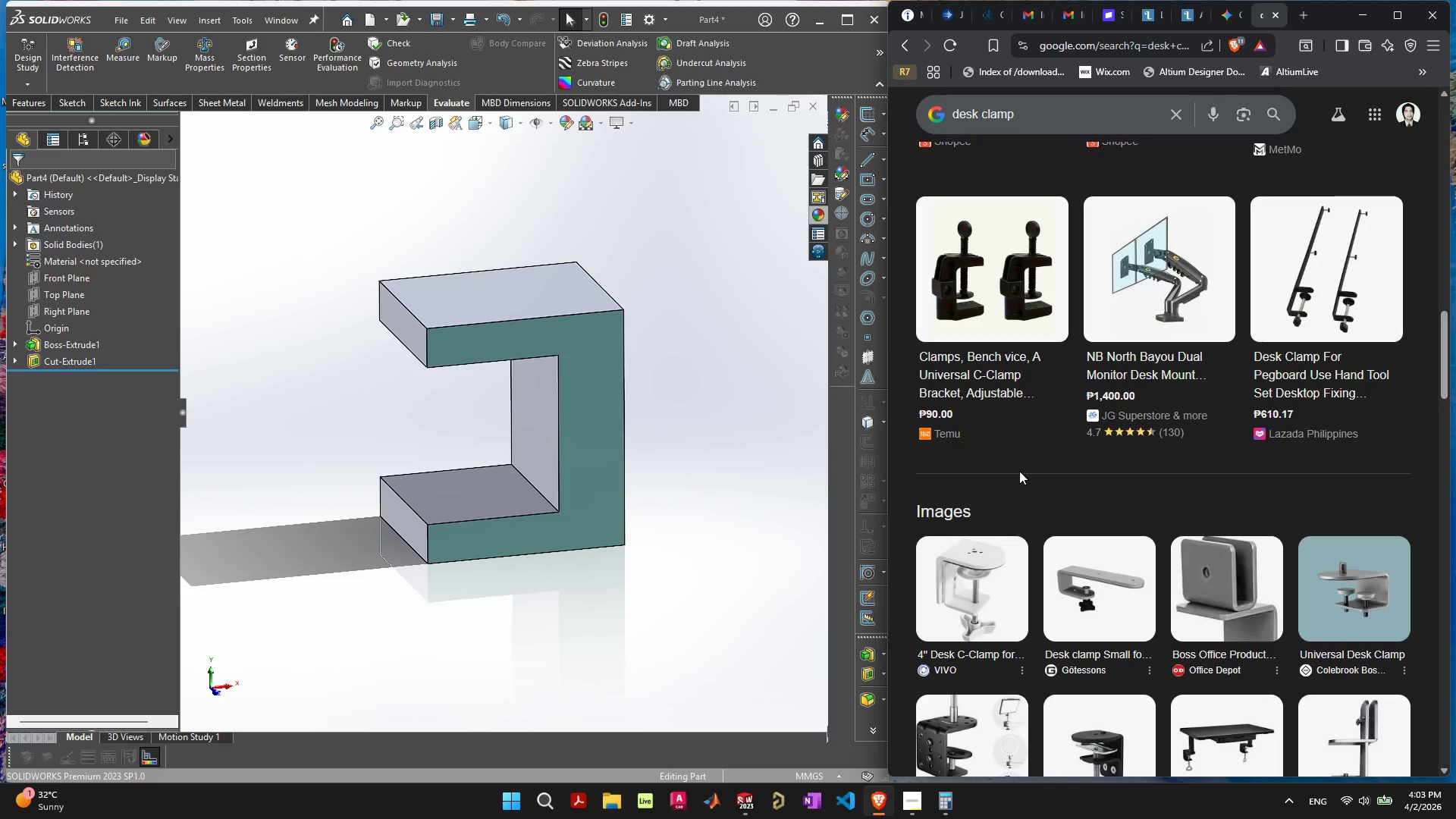 
wait(8.84)
 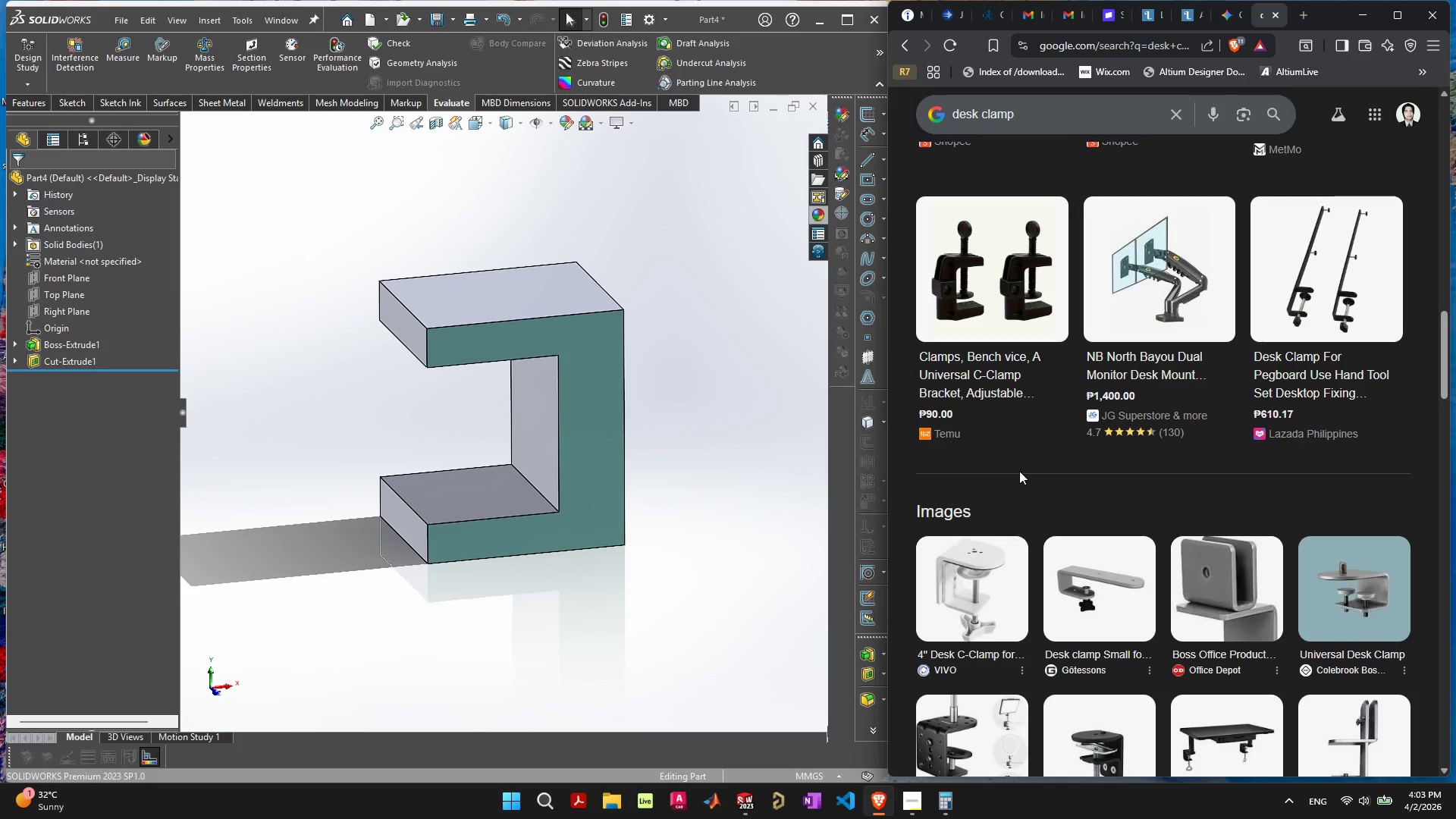 
scroll: coordinate [1042, 490], scroll_direction: down, amount: 3.0
 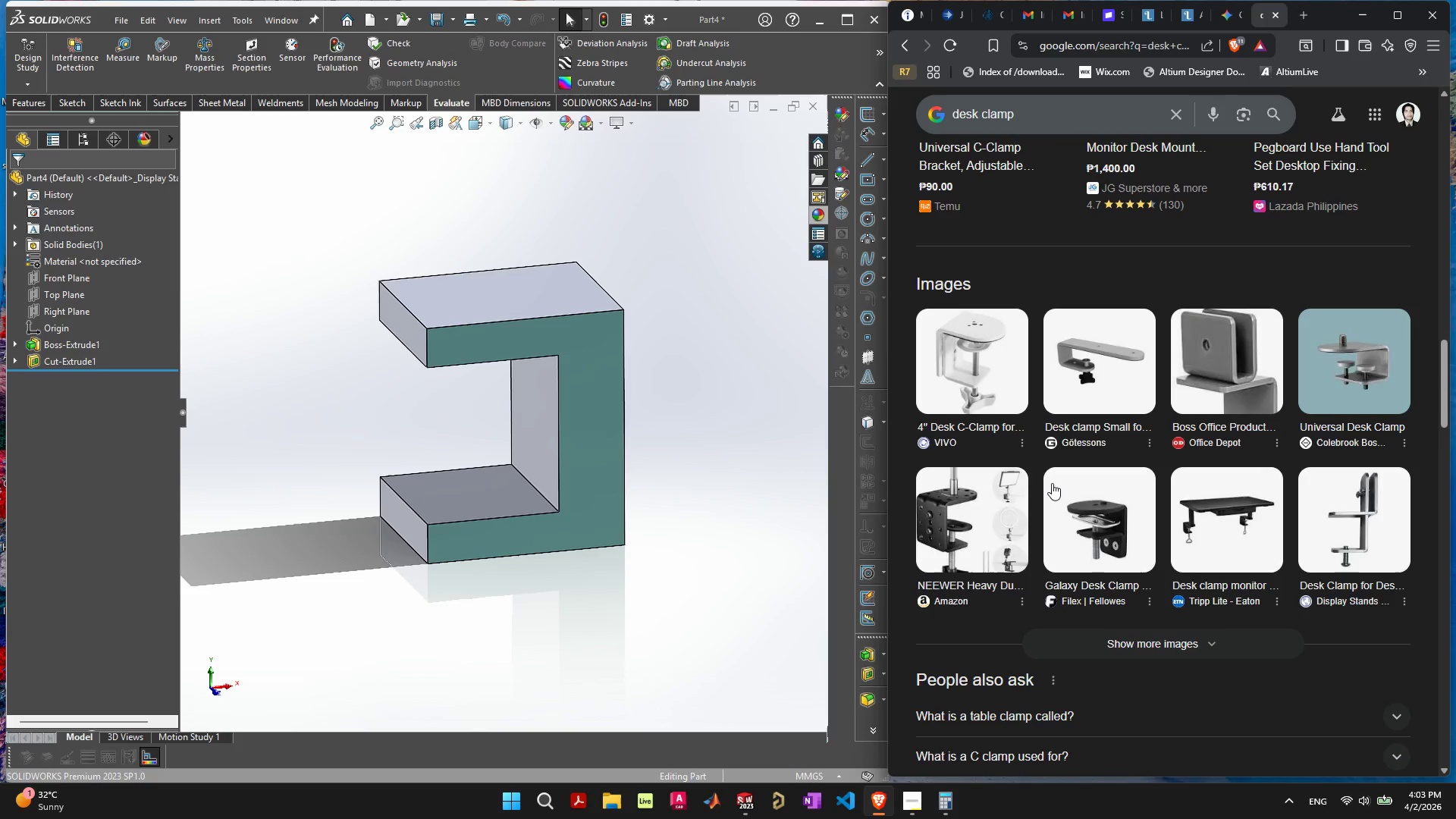 
wait(24.41)
 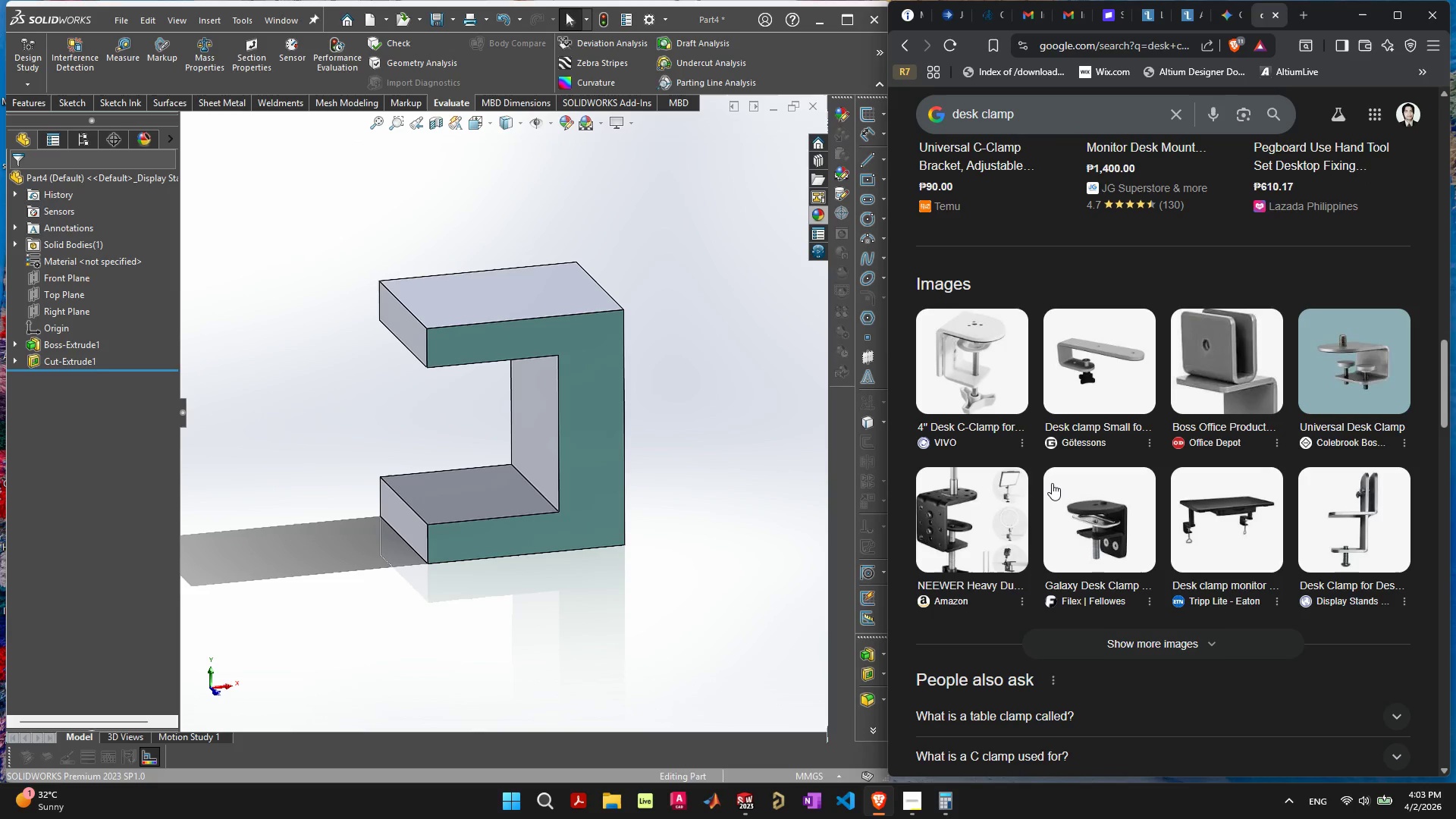 
left_click([1221, 12])
 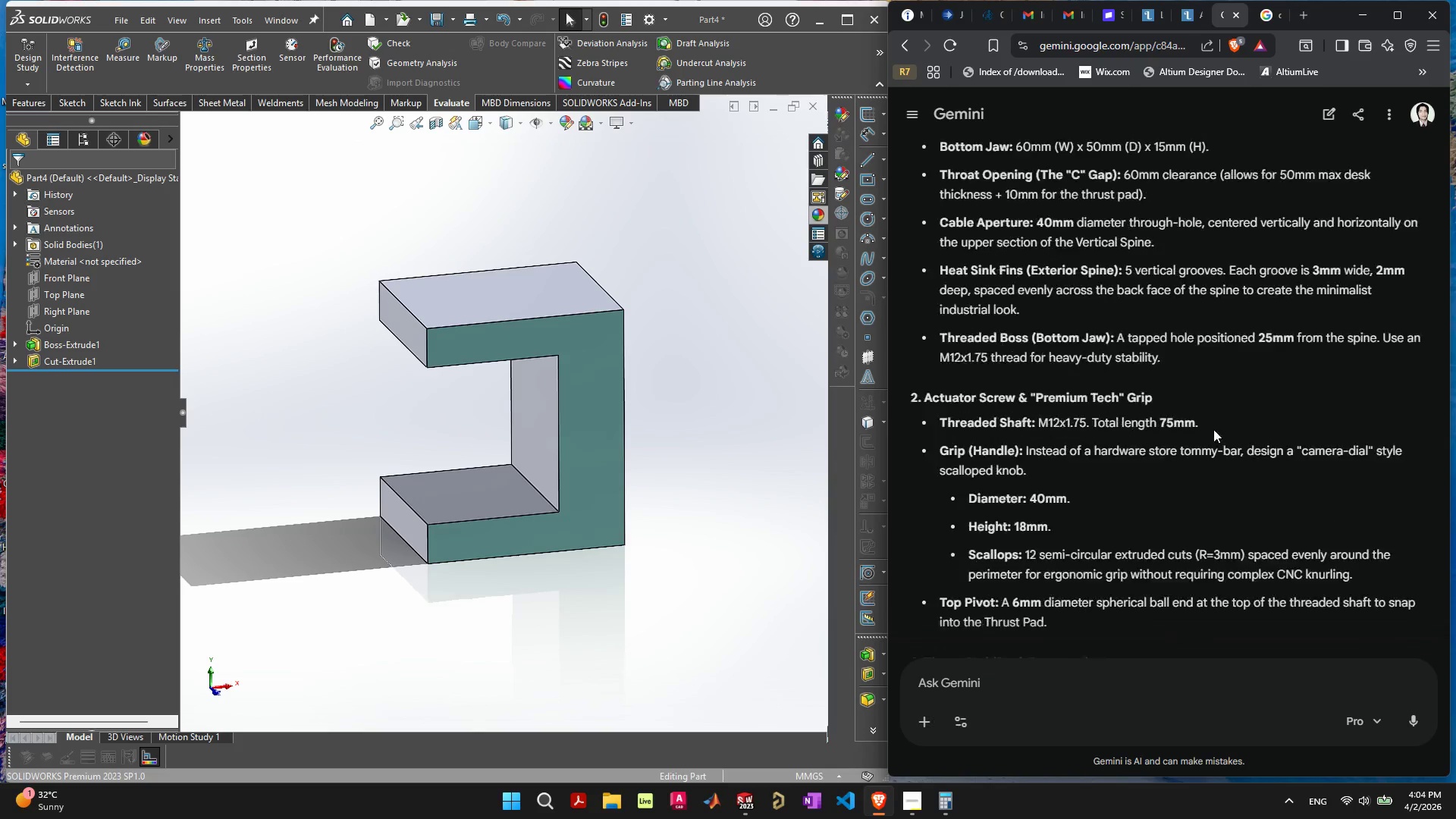 
scroll: coordinate [1211, 456], scroll_direction: down, amount: 31.0
 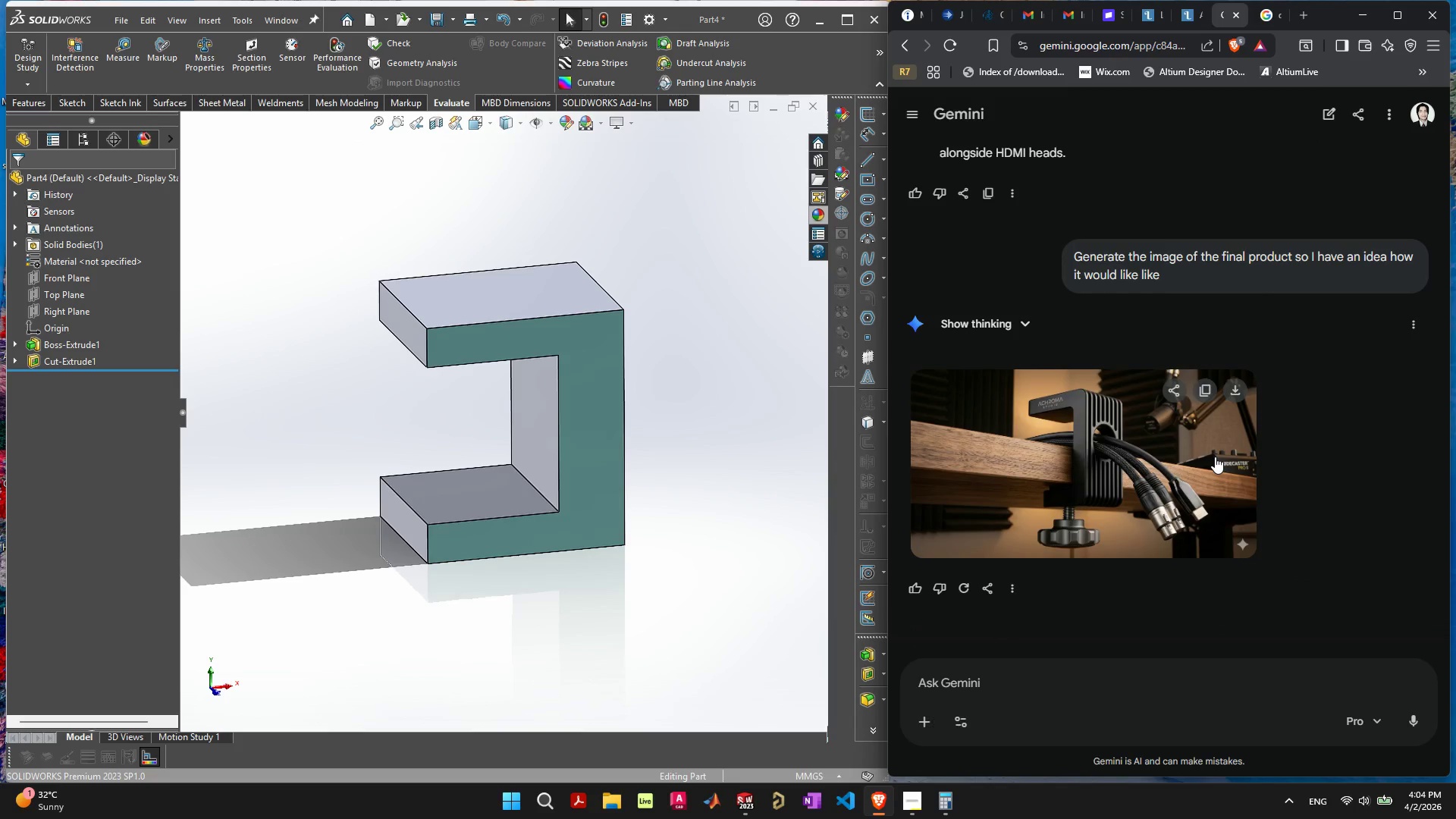 
wait(8.18)
 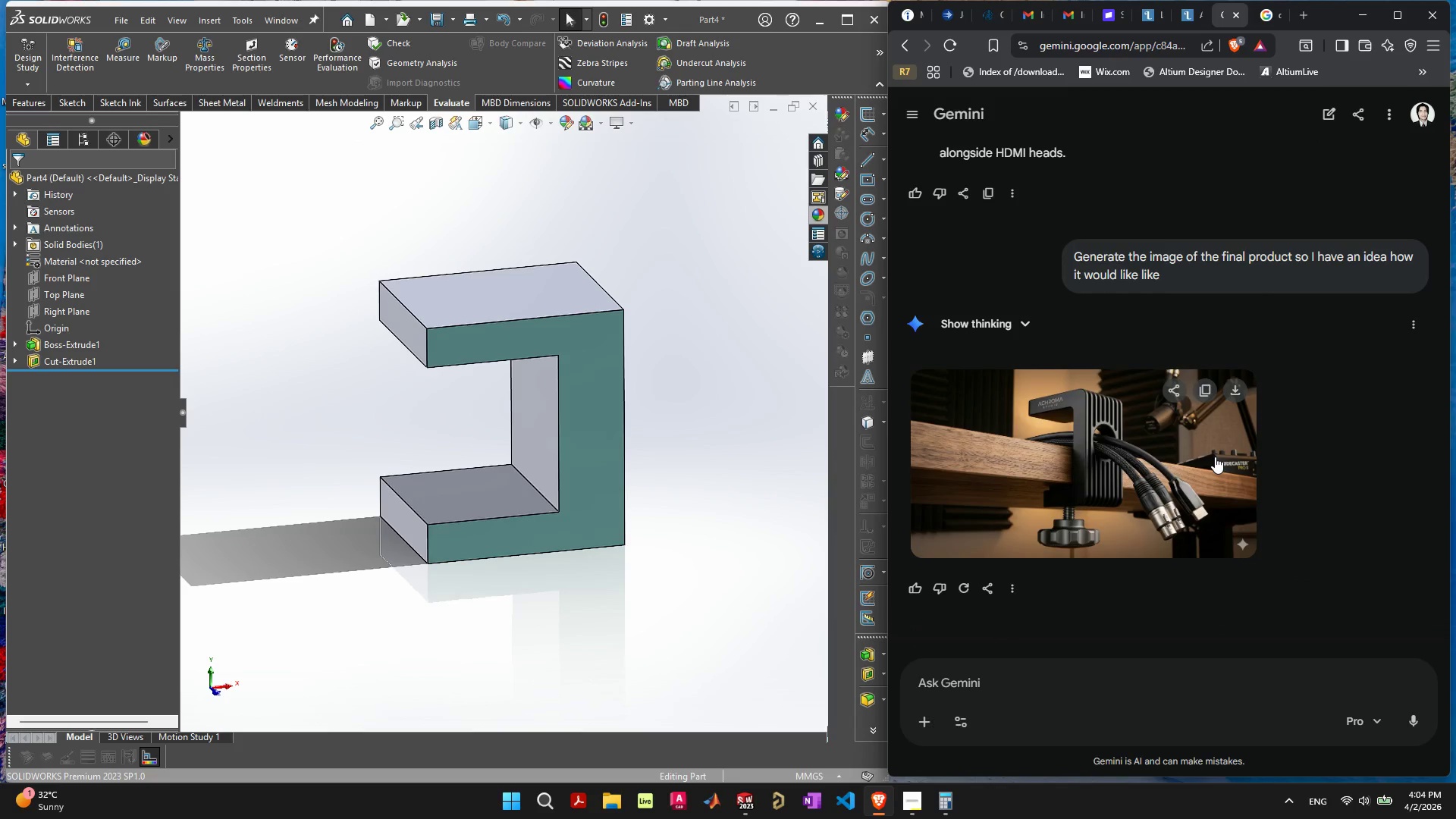 
scroll: coordinate [1225, 456], scroll_direction: up, amount: 5.0